 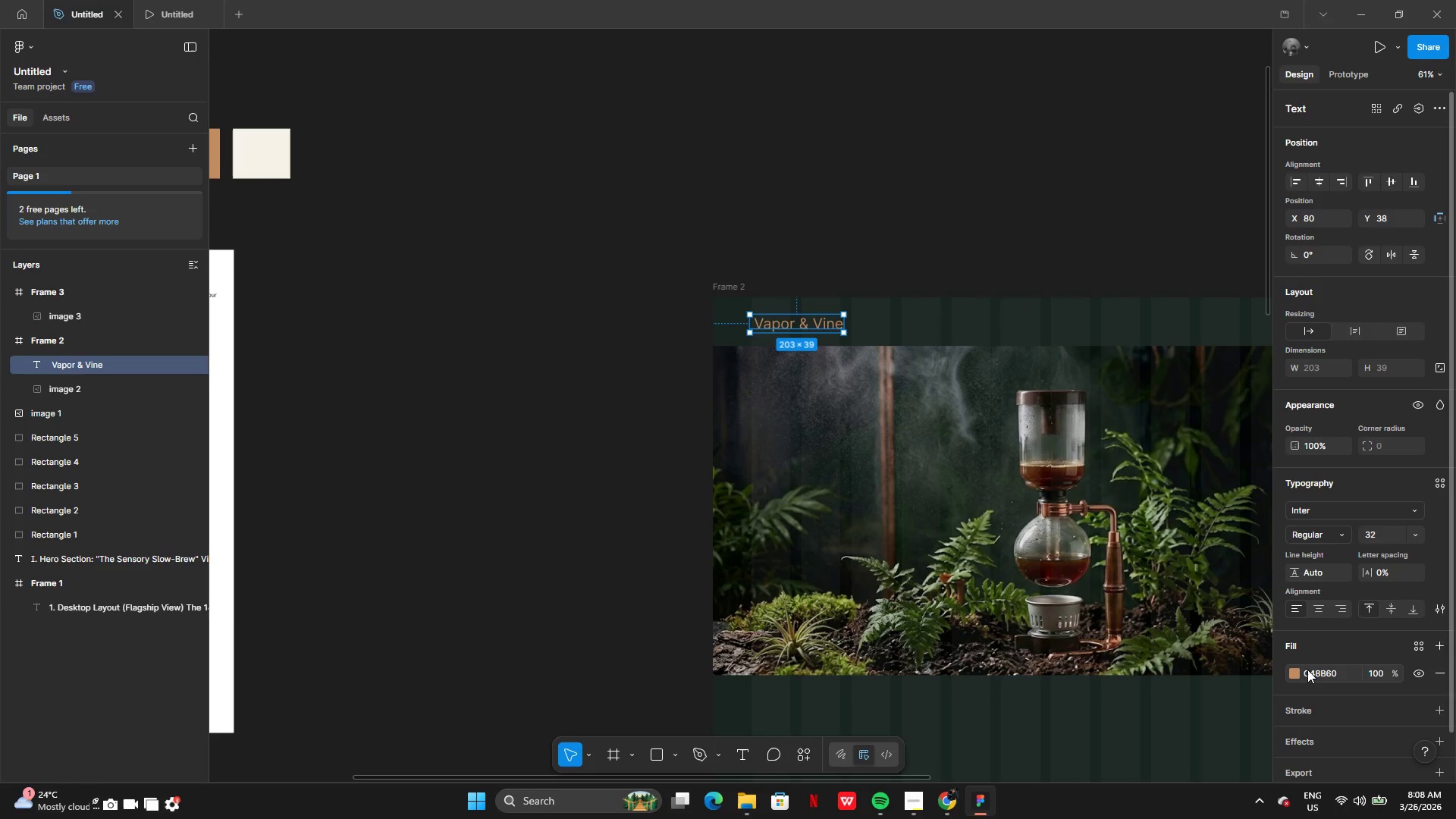 
left_click([1318, 510])
 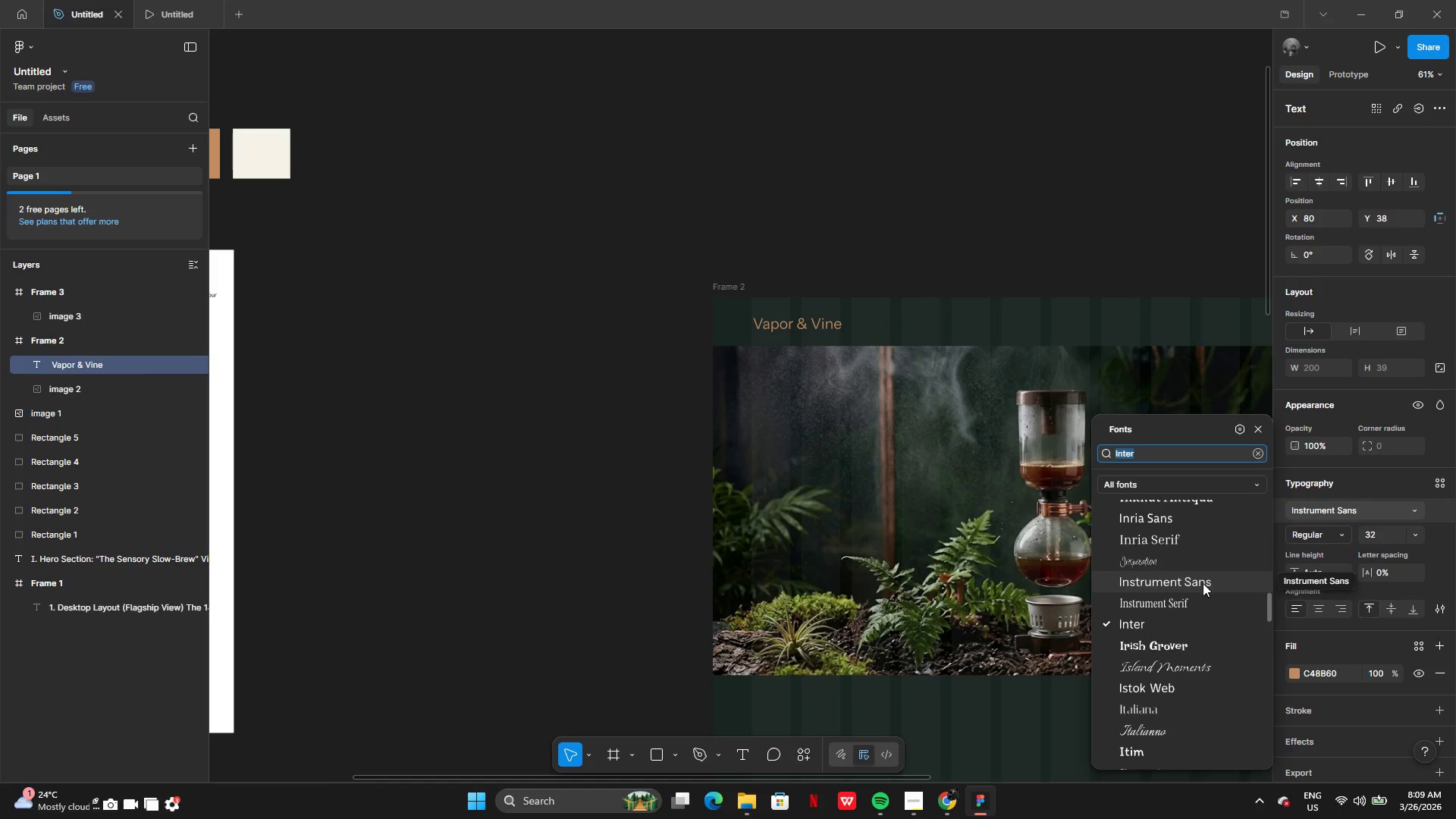 
wait(7.7)
 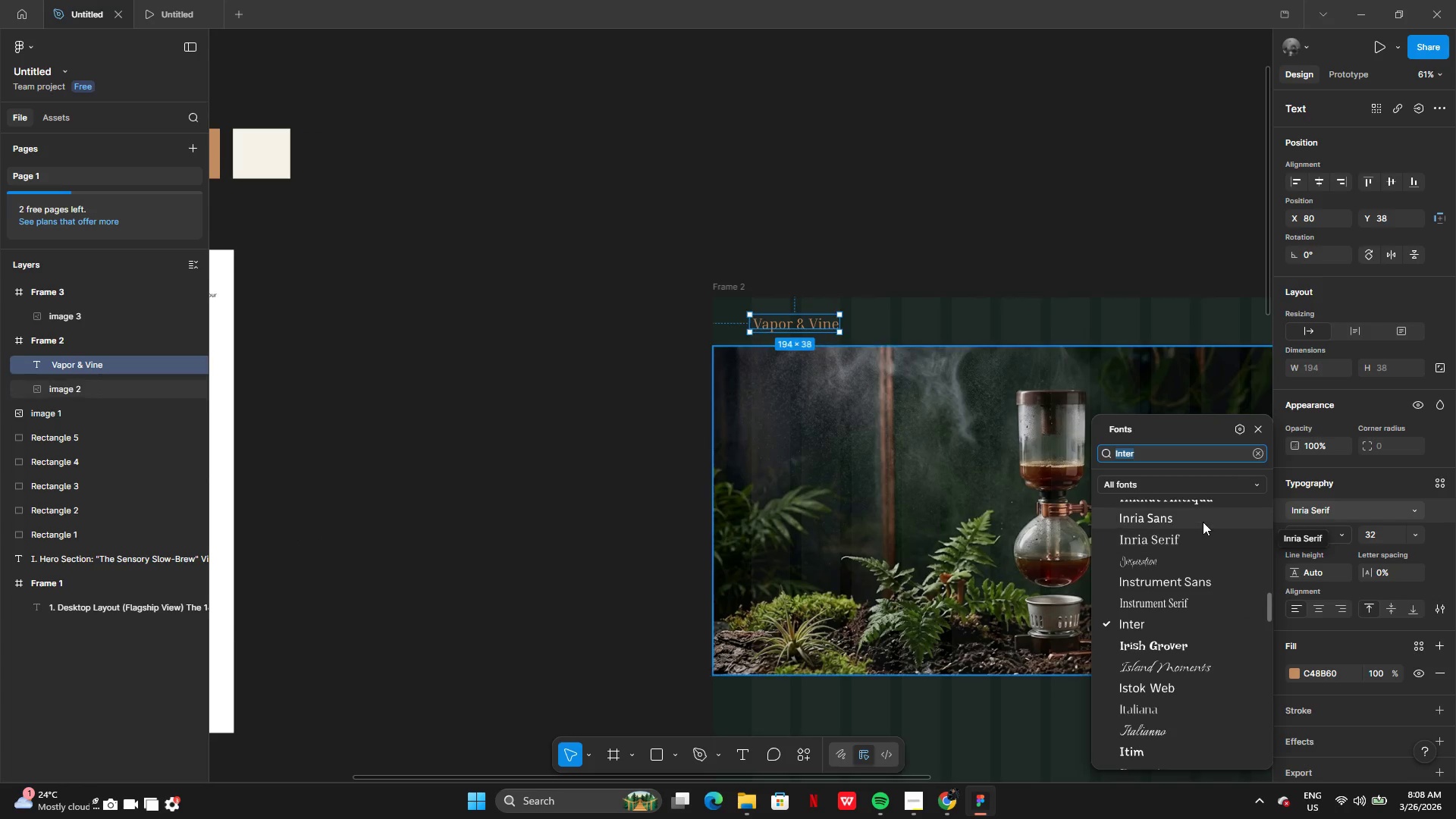 
left_click([1197, 607])
 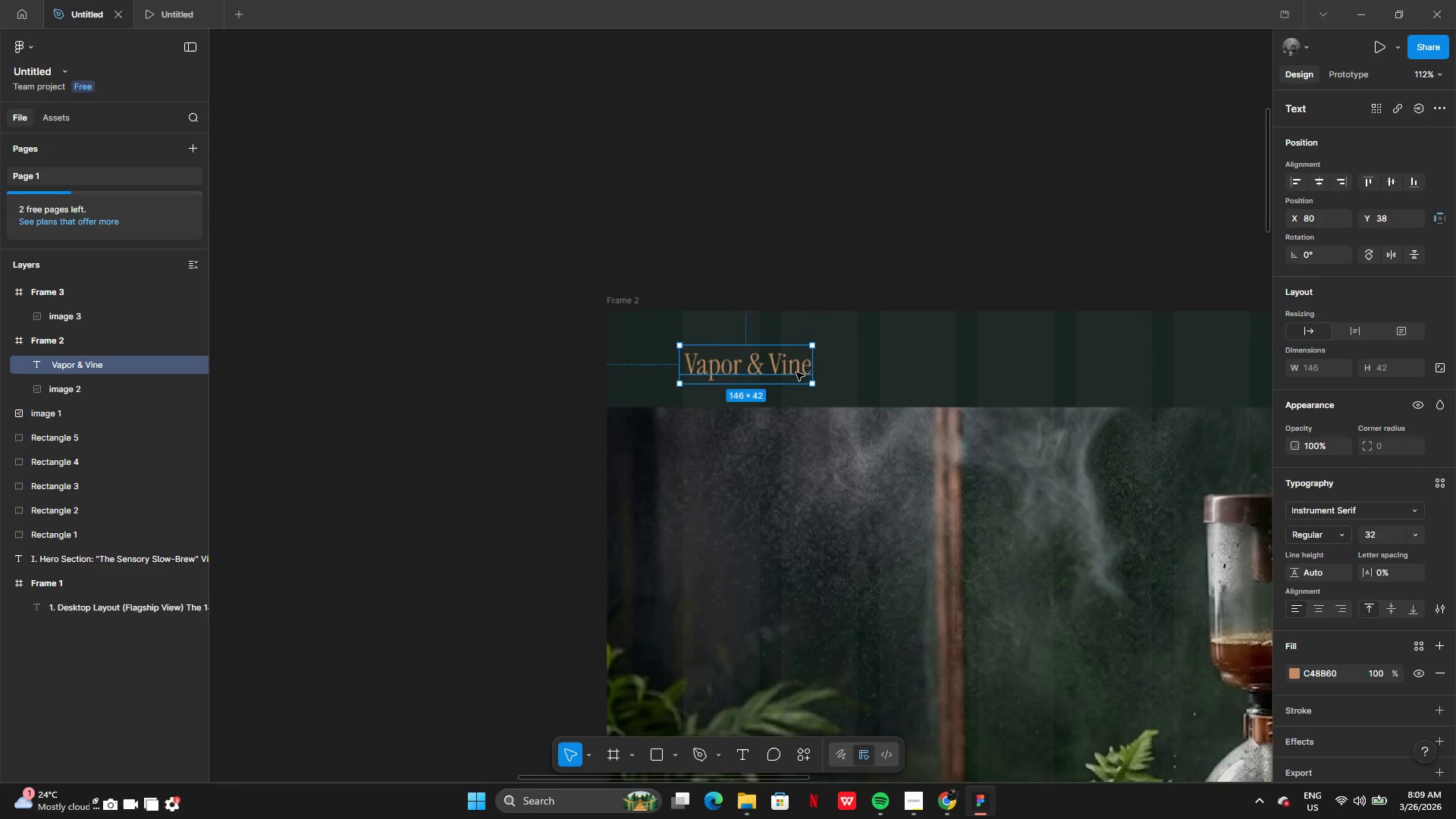 
left_click([936, 246])
 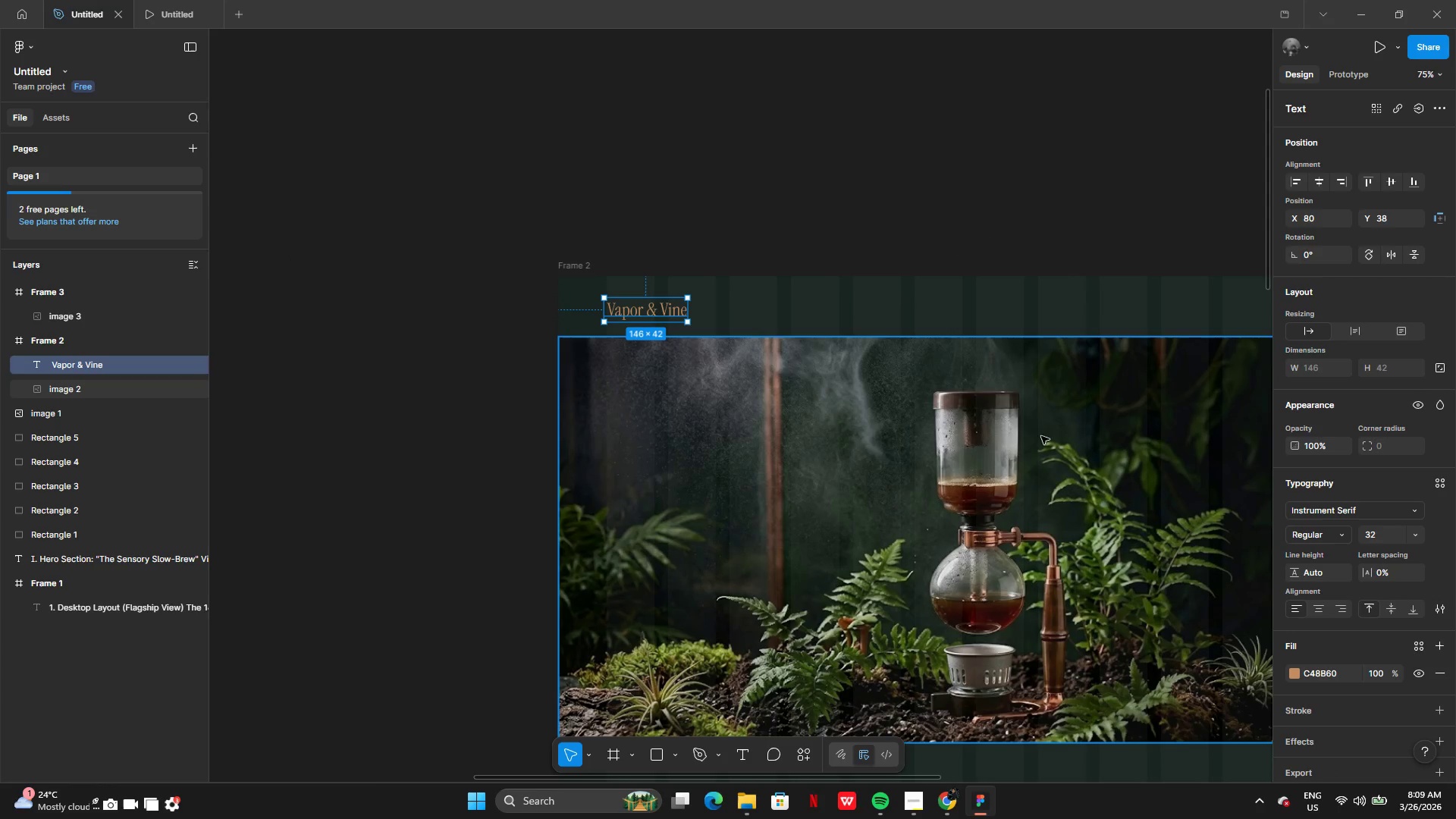 
left_click([1413, 541])
 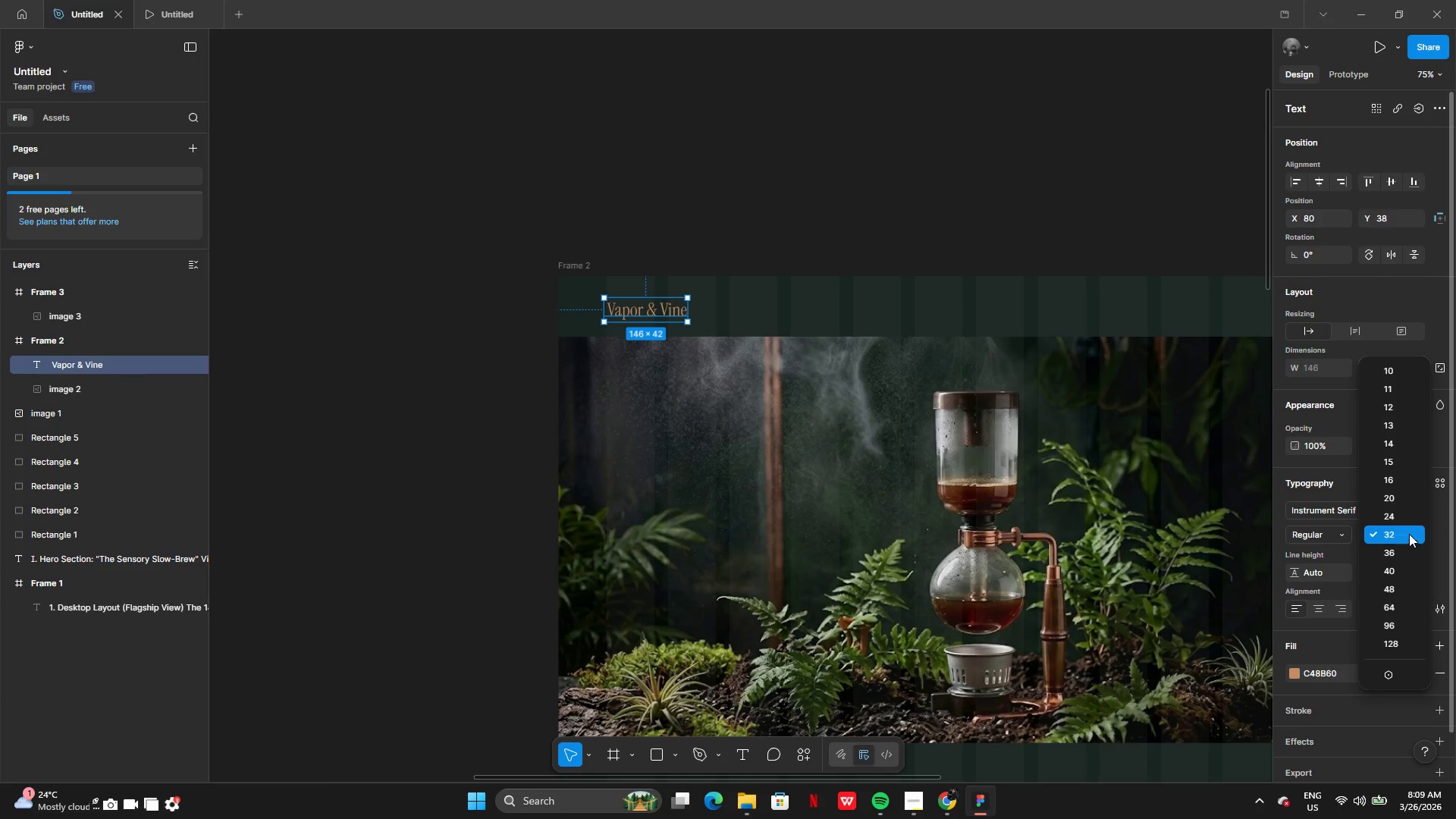 
mouse_move([1389, 523])
 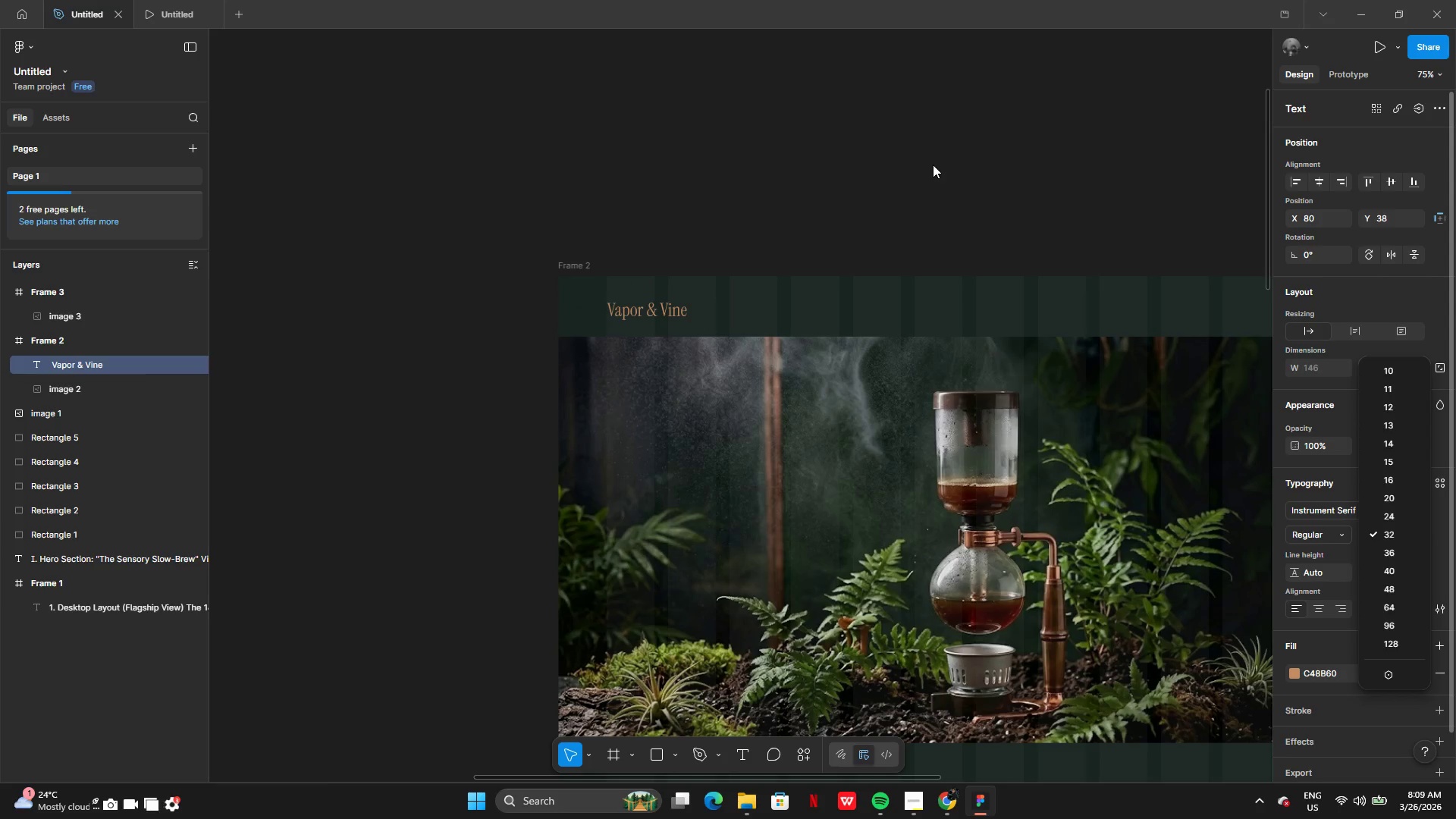 
left_click([933, 165])
 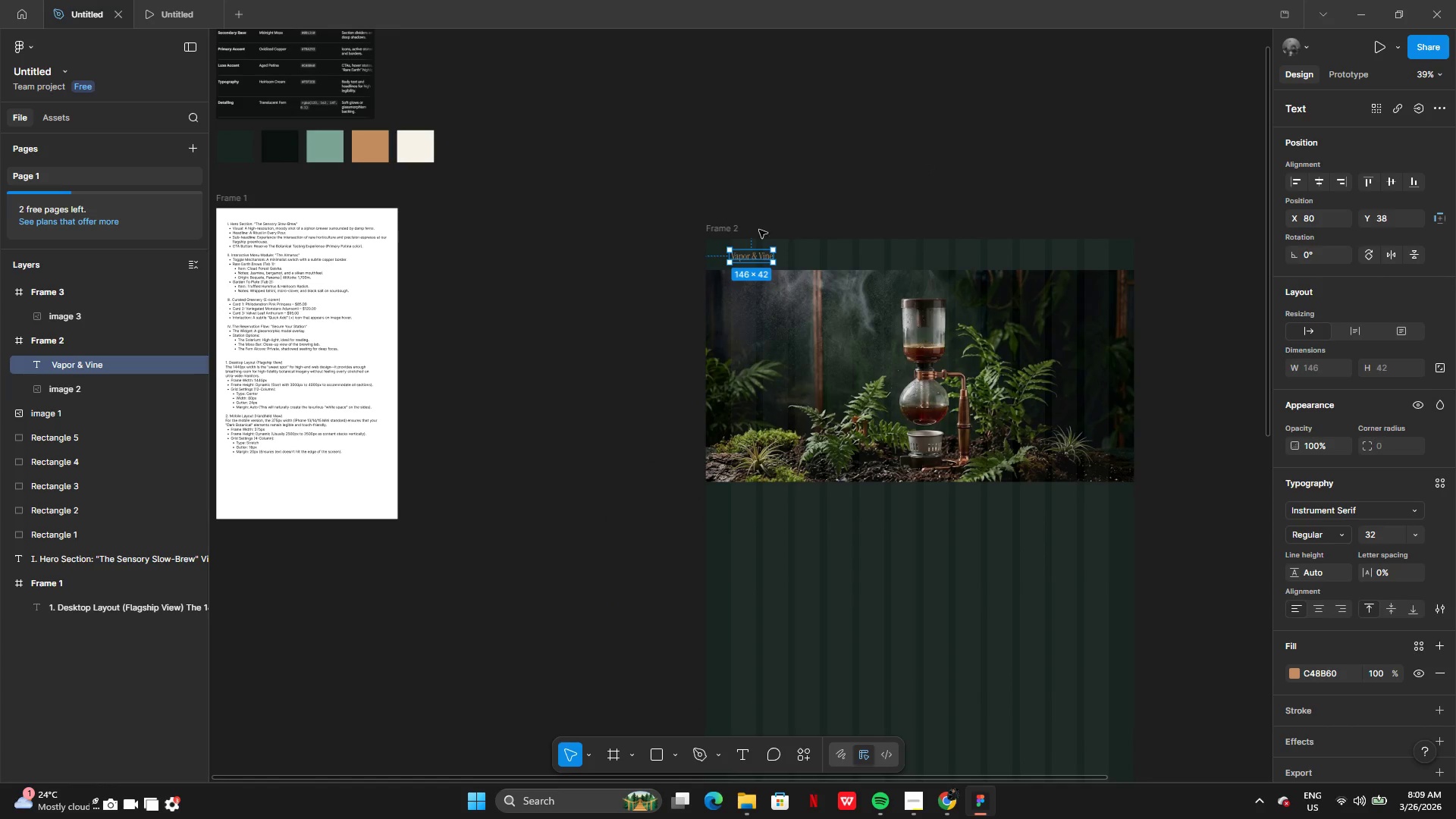 
left_click([723, 224])
 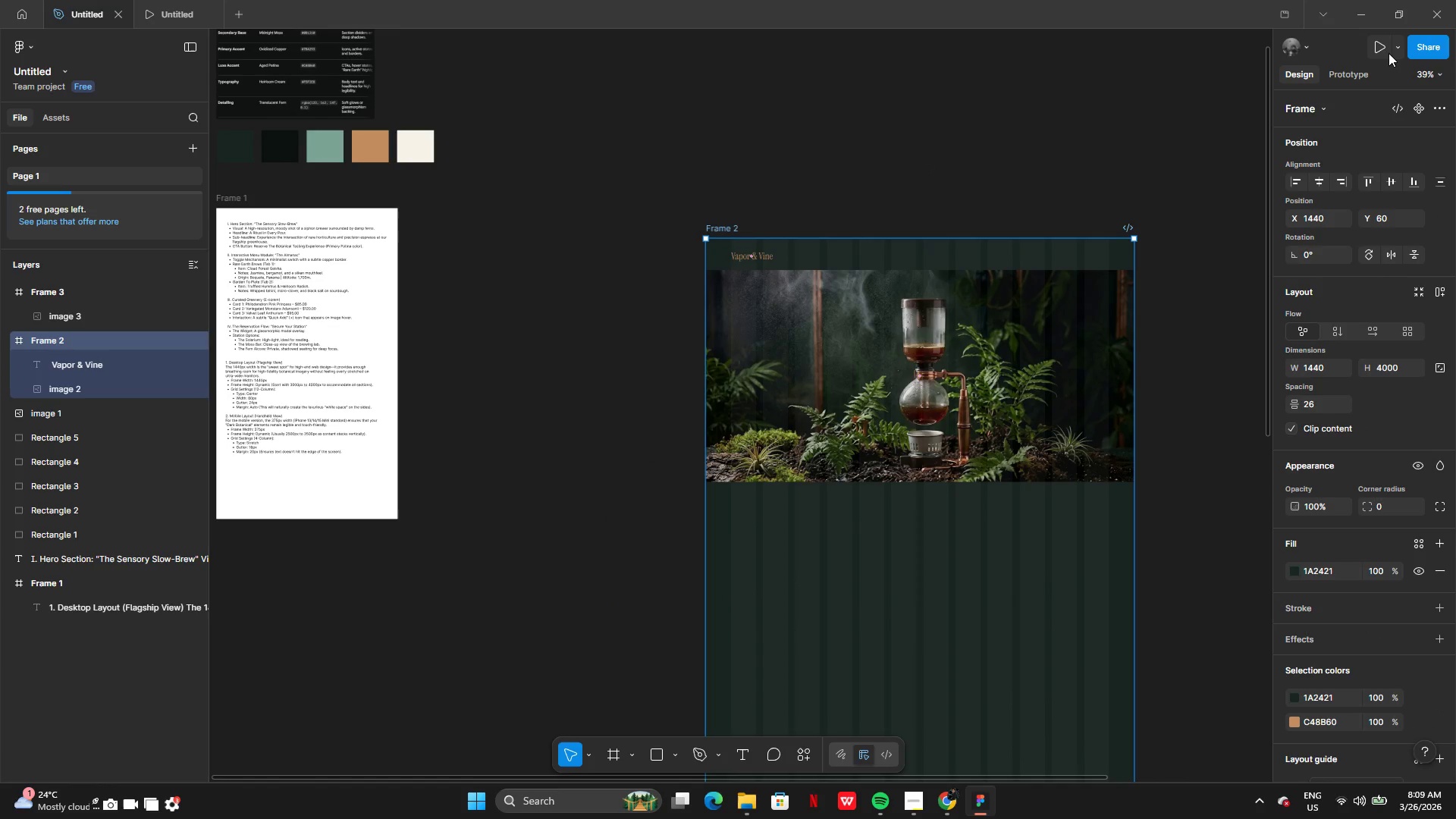 
left_click([1389, 54])
 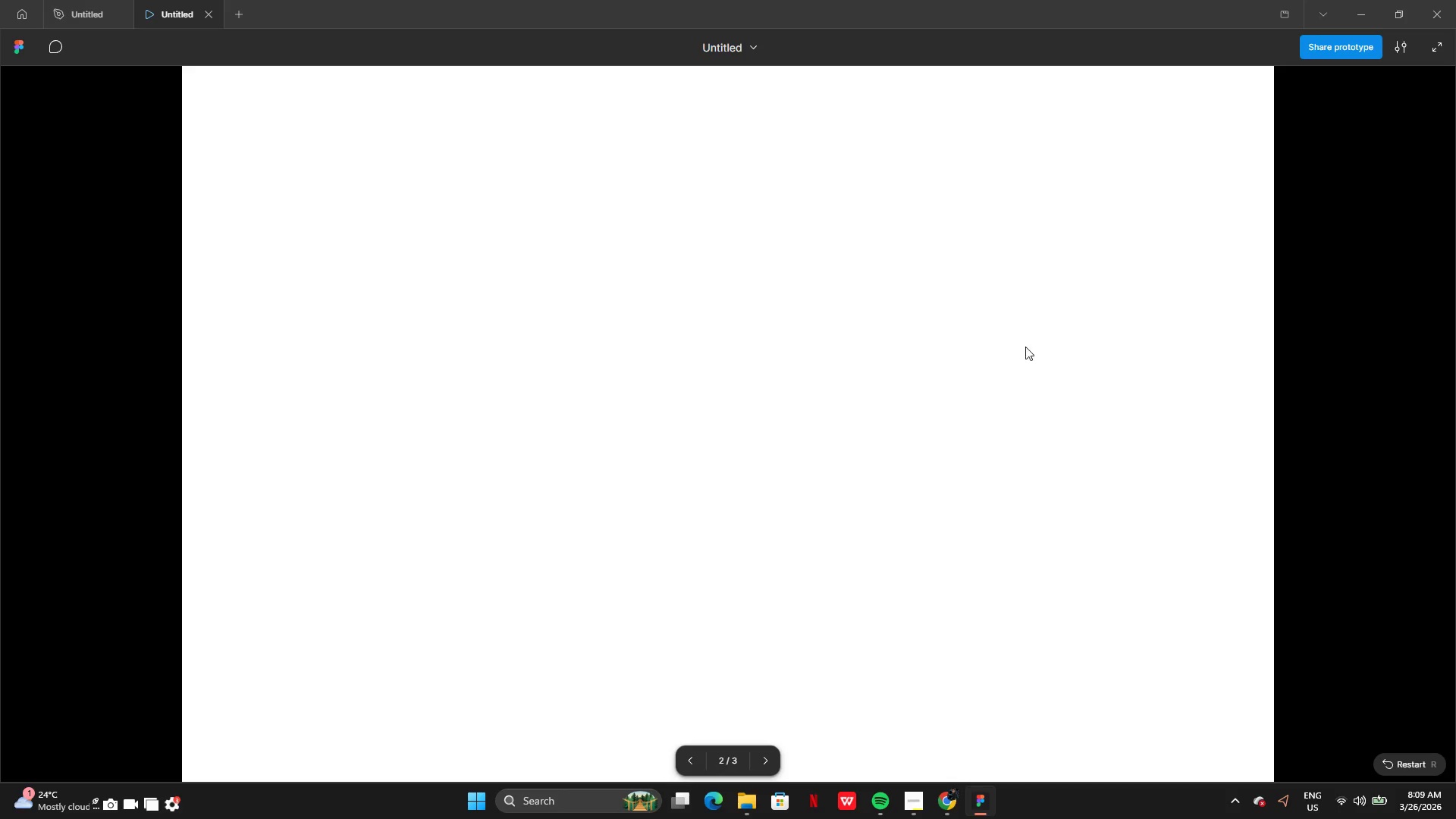 
key(ArrowRight)
 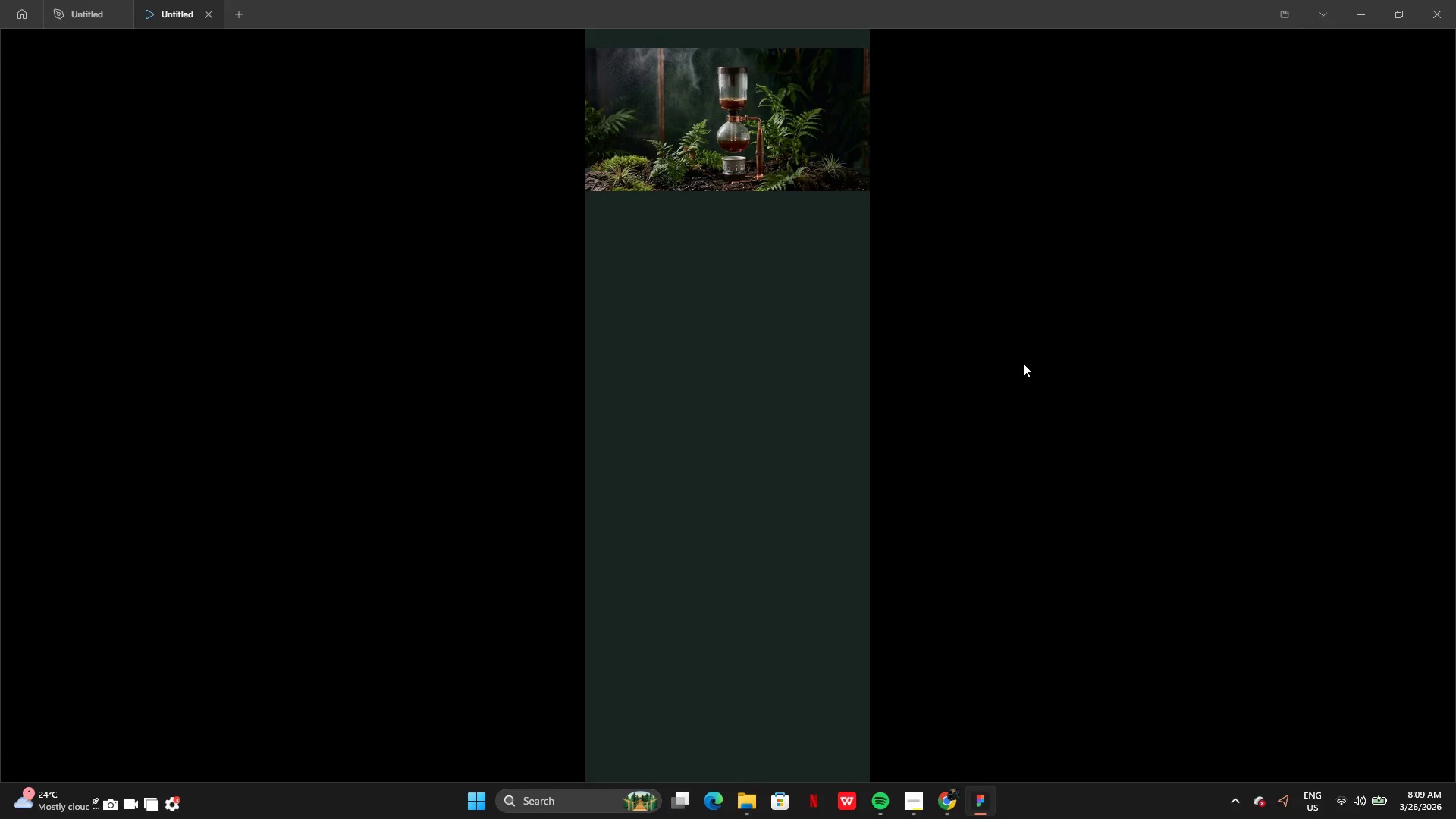 
key(ArrowLeft)
 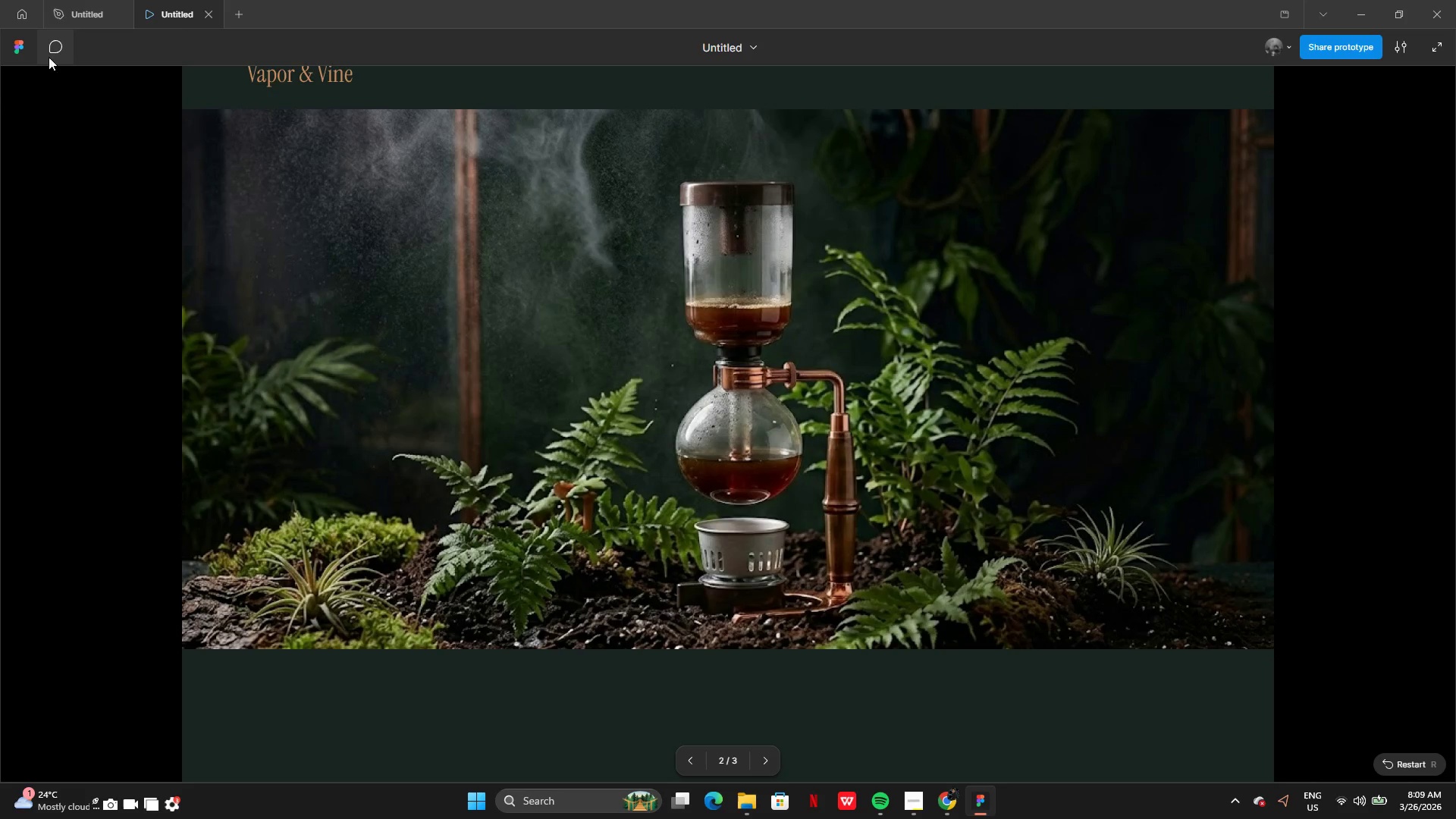 
left_click([74, 3])
 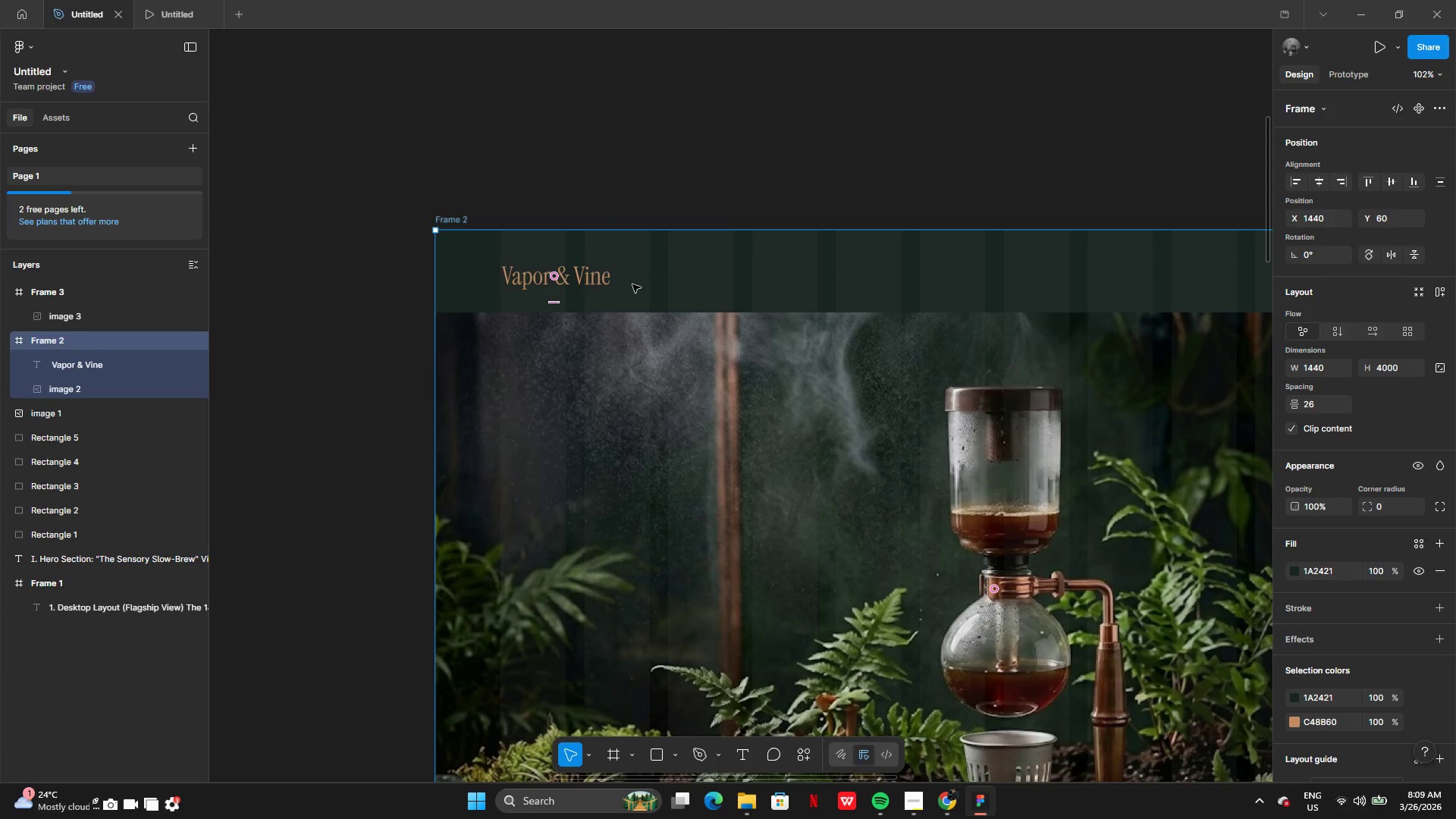 
left_click([607, 278])
 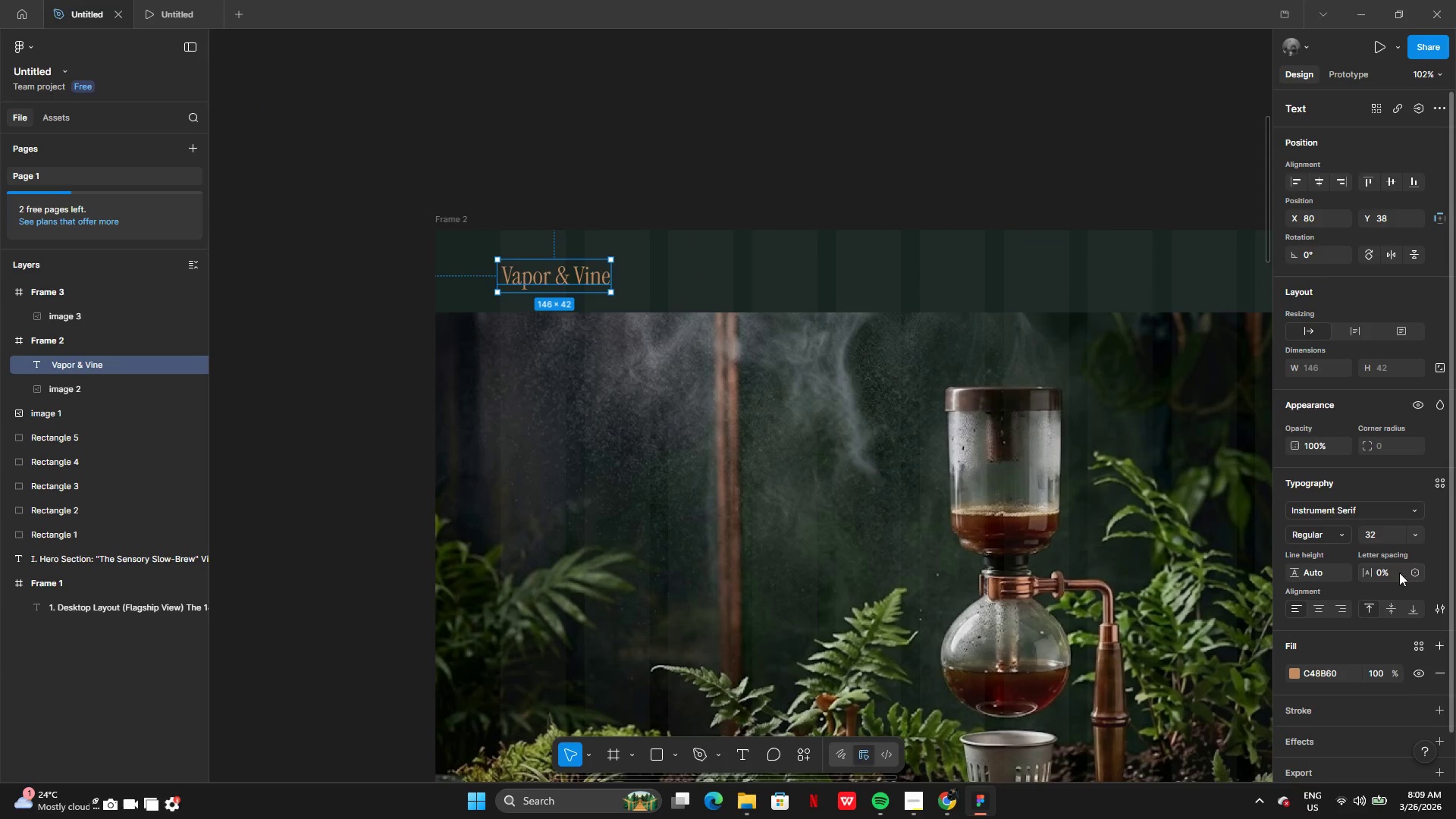 
left_click([1416, 531])
 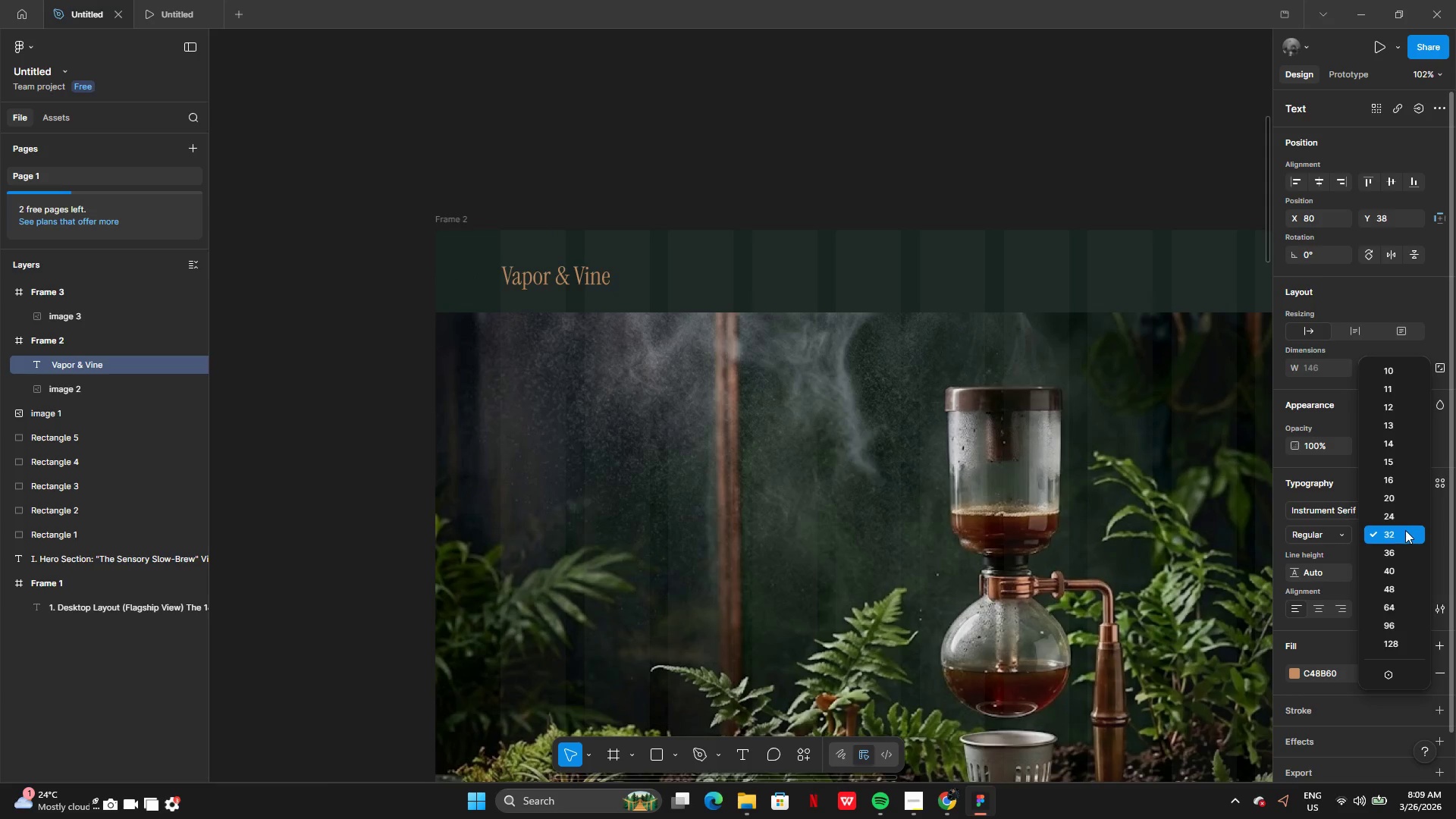 
left_click([1197, 534])
 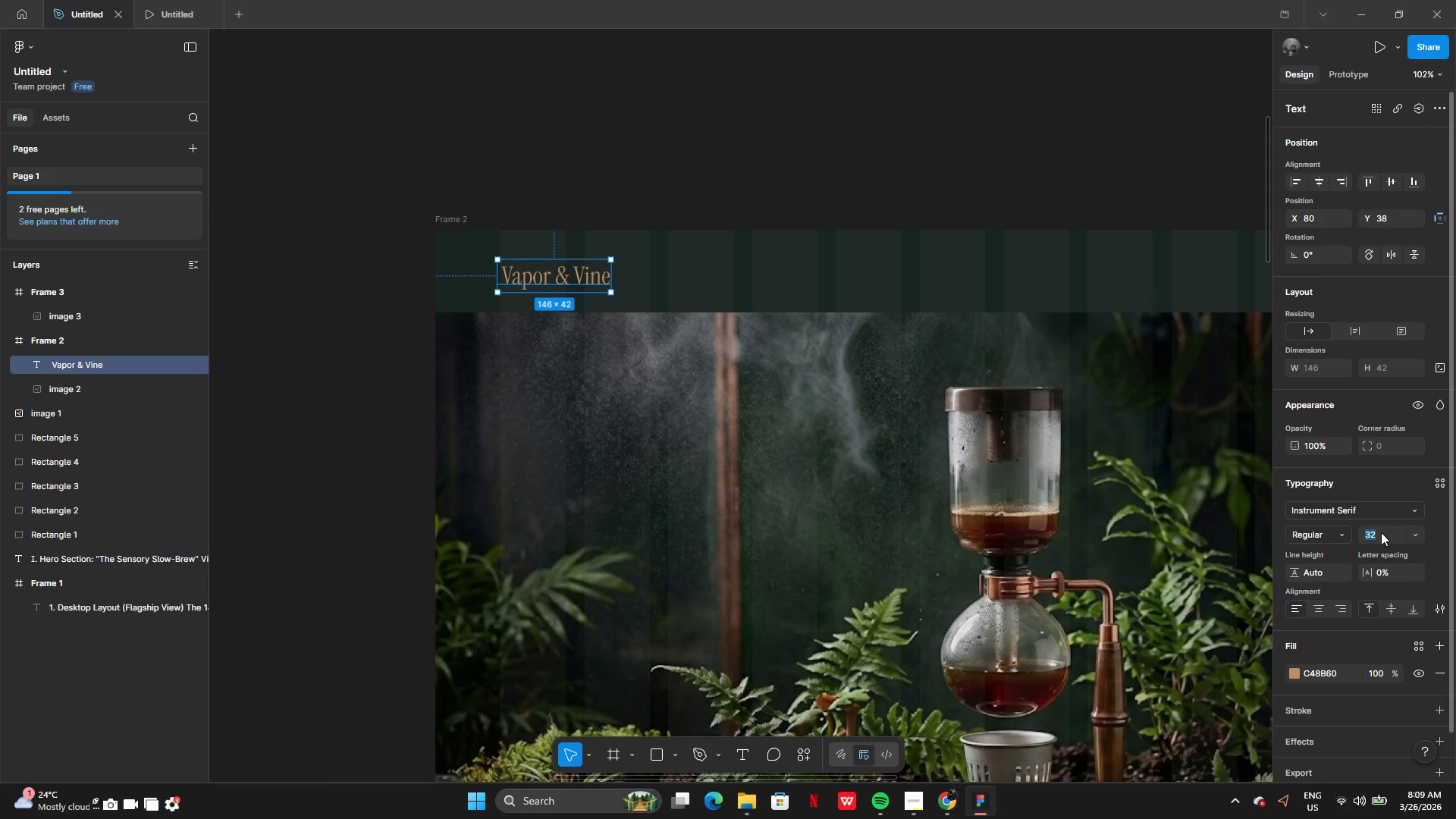 
type(25)
 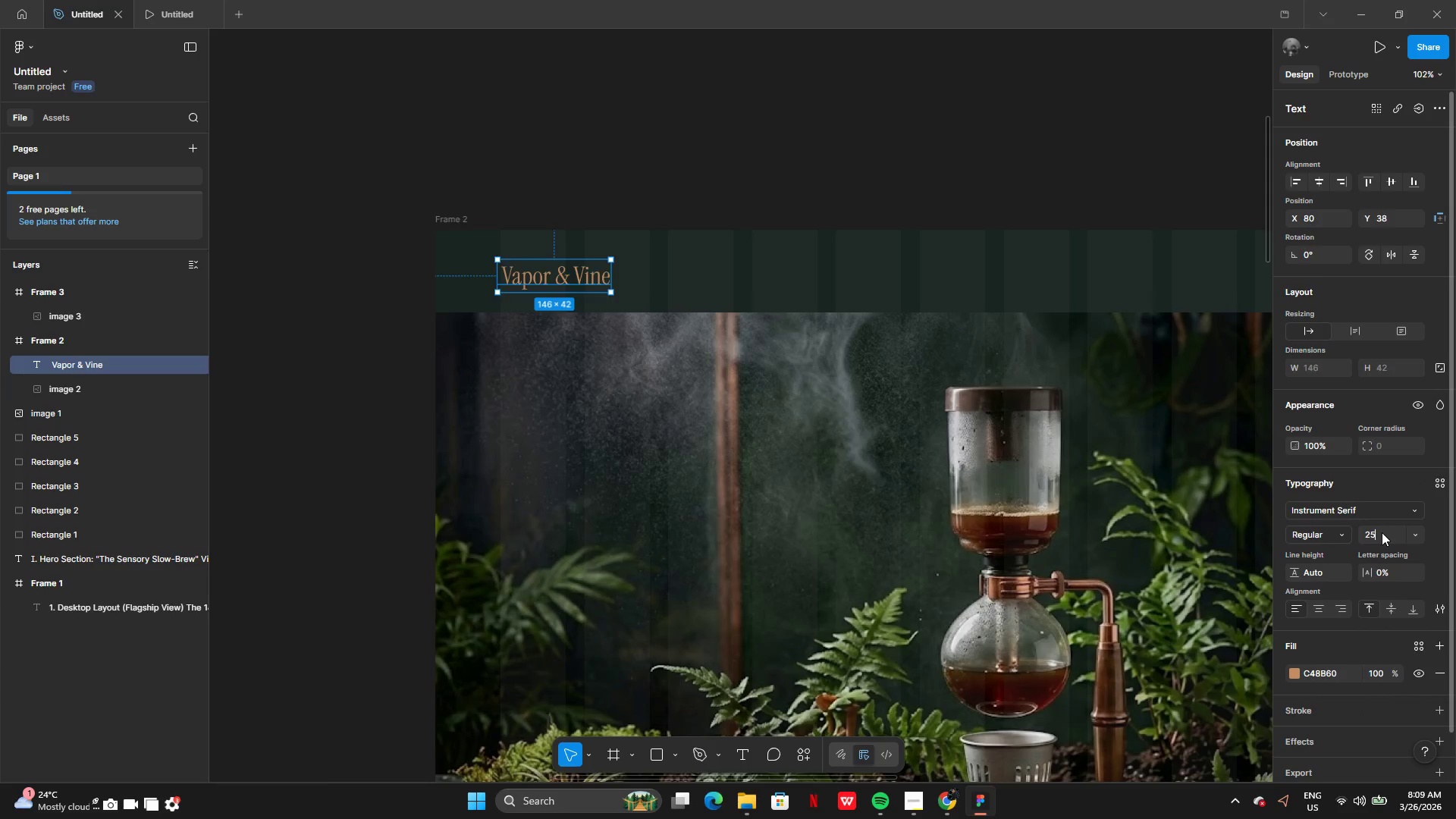 
key(Enter)
 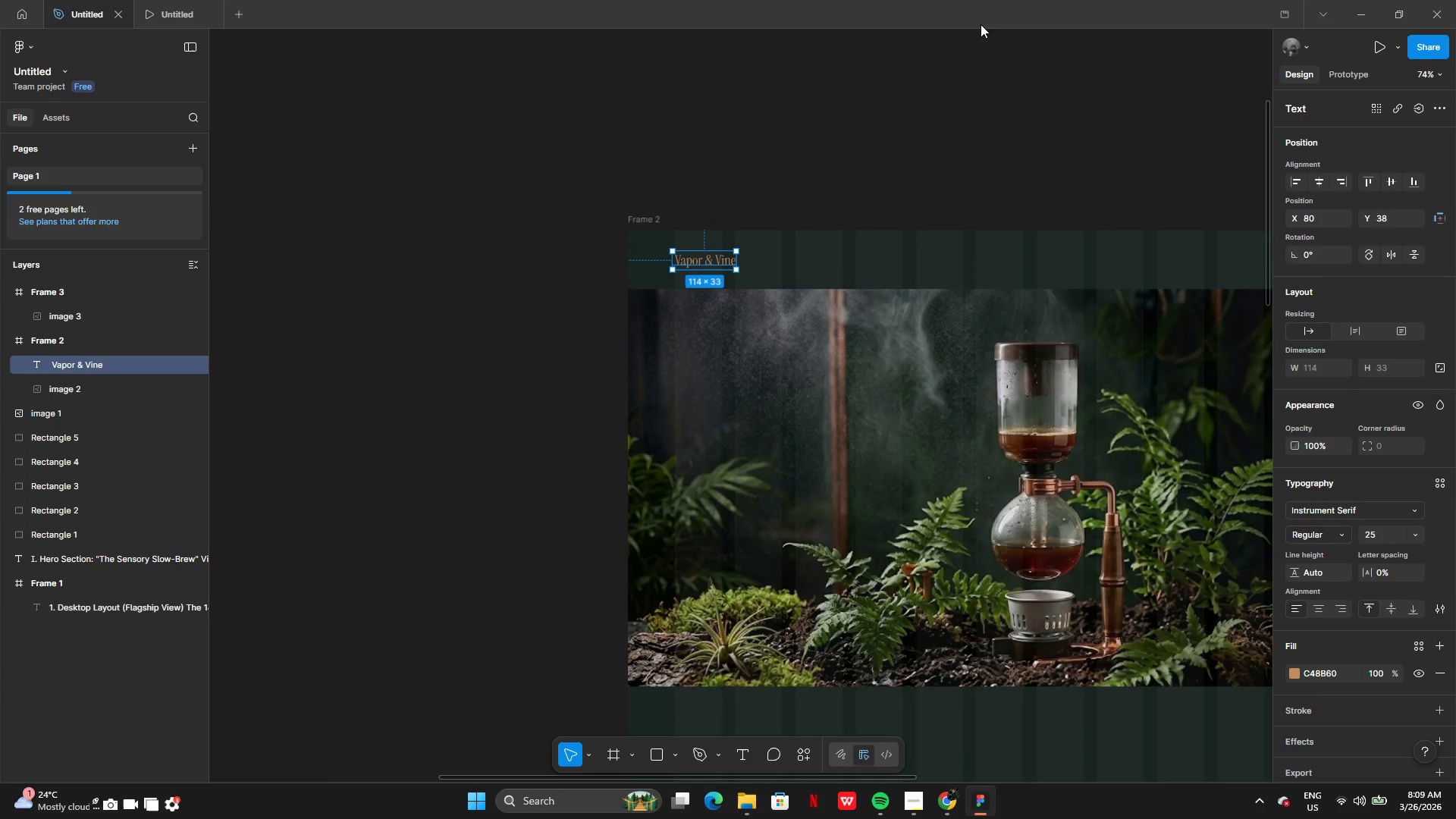 
left_click([978, 118])
 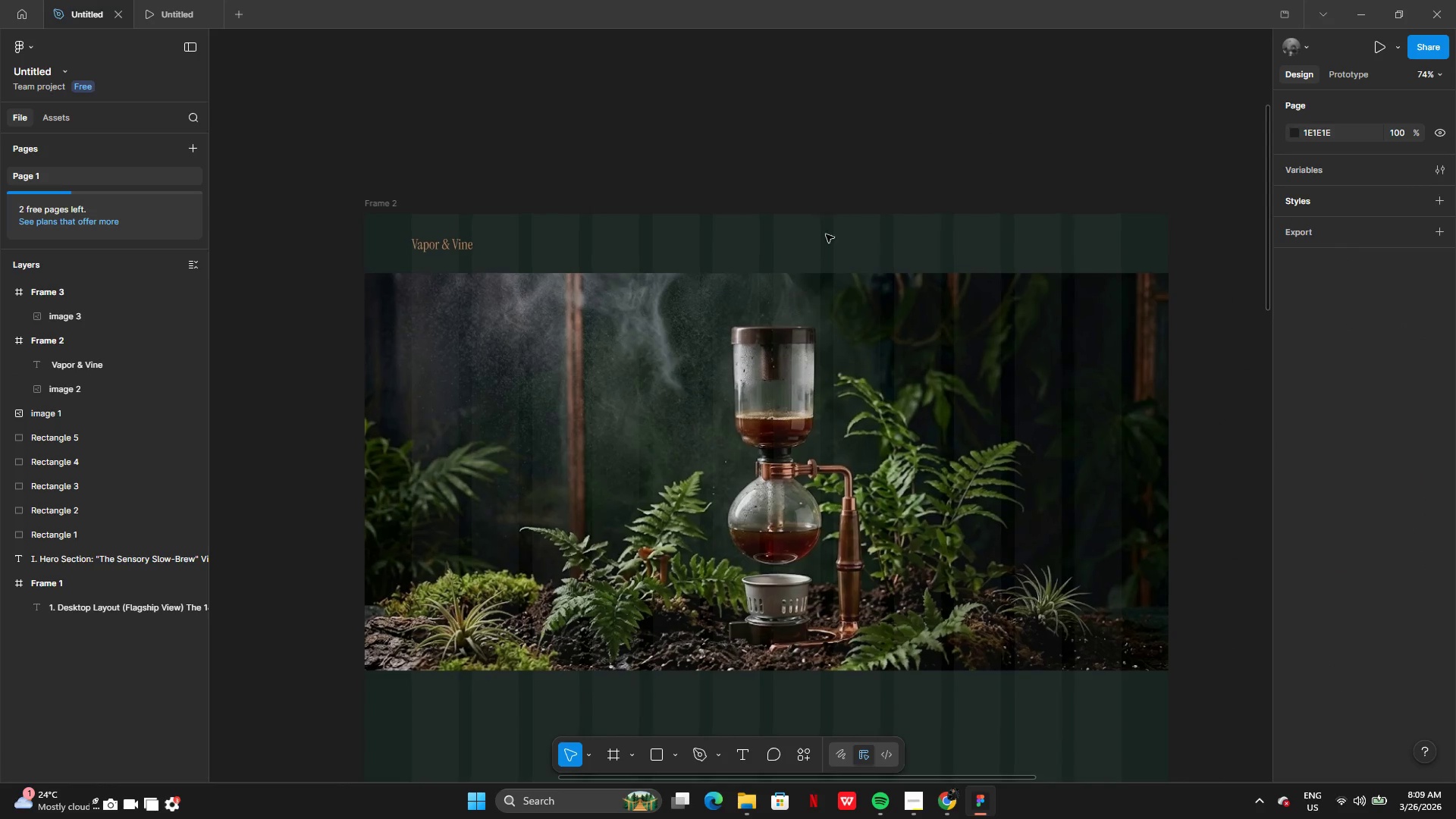 
left_click([861, 366])
 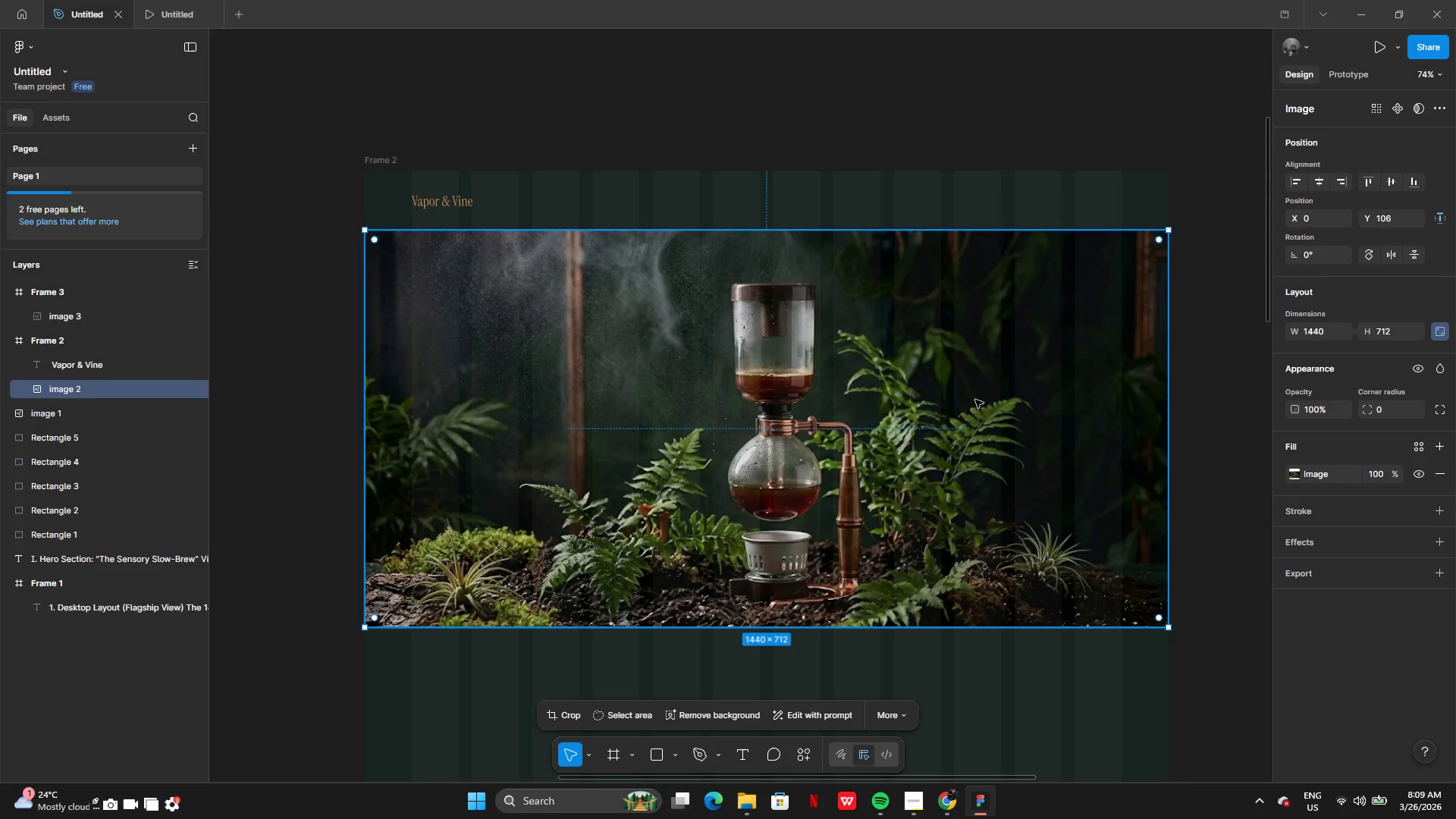 
left_click_drag(start_coordinate=[975, 400], to_coordinate=[975, 396])
 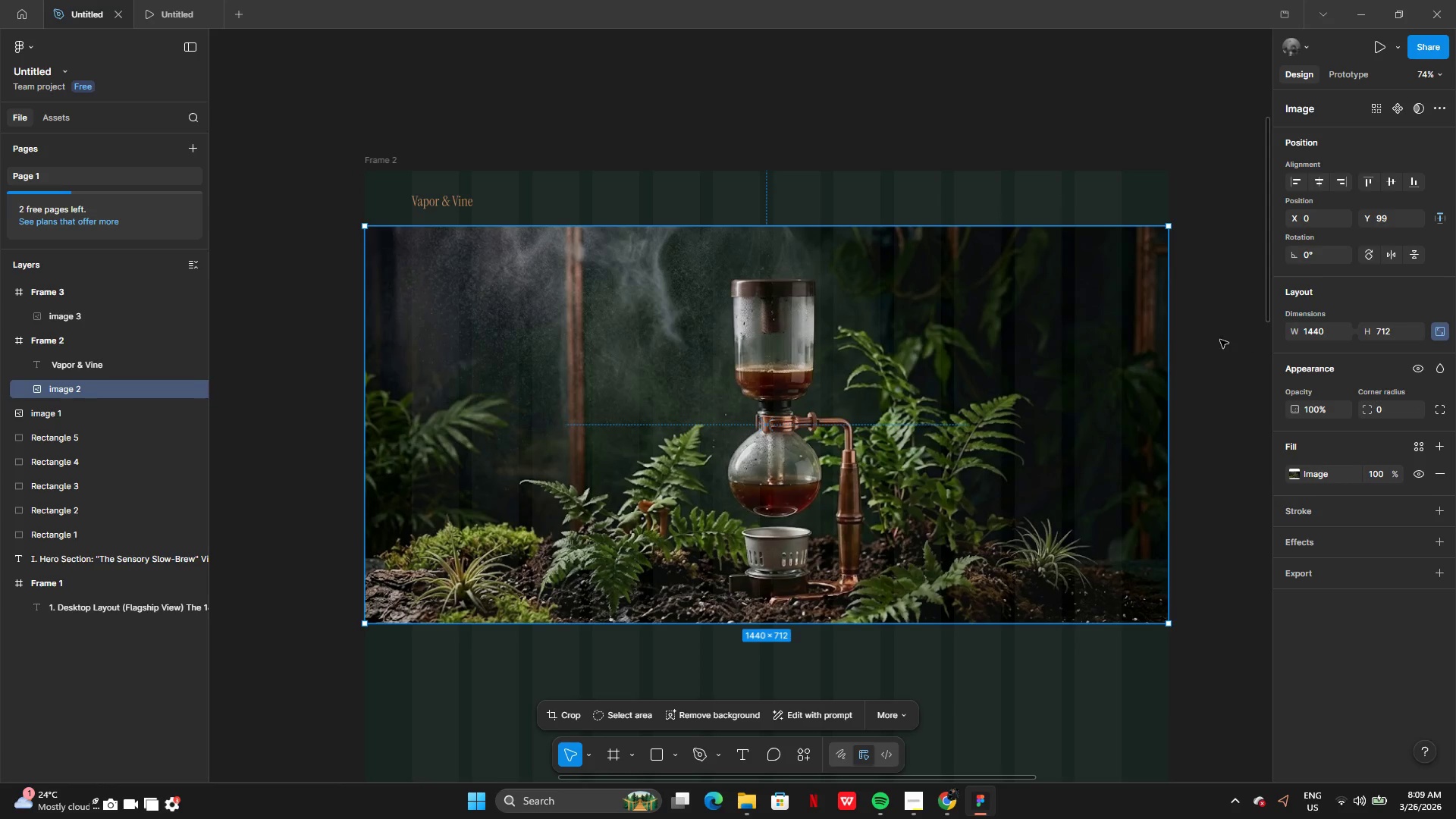 
left_click([1215, 342])
 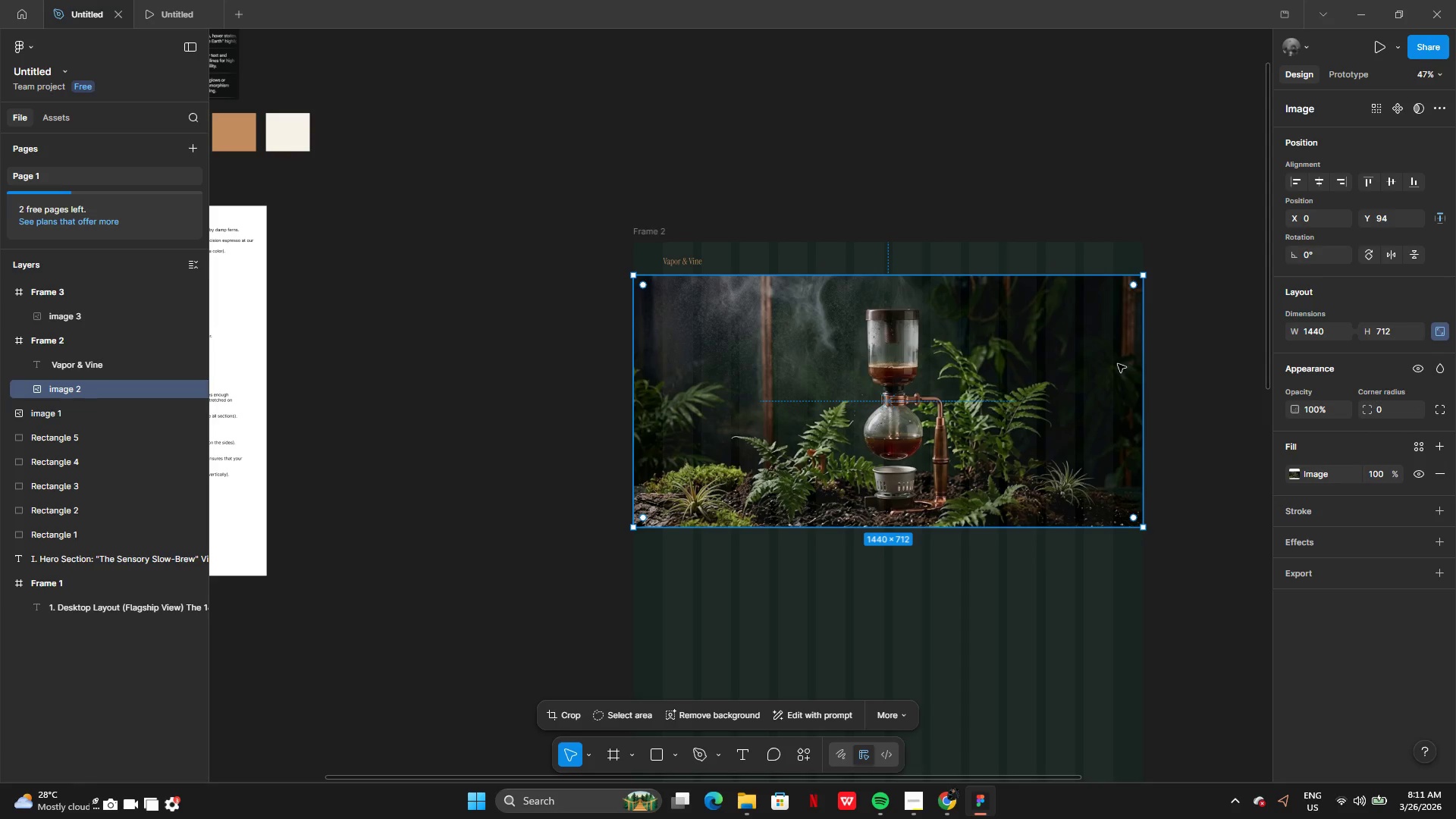 
wait(117.72)
 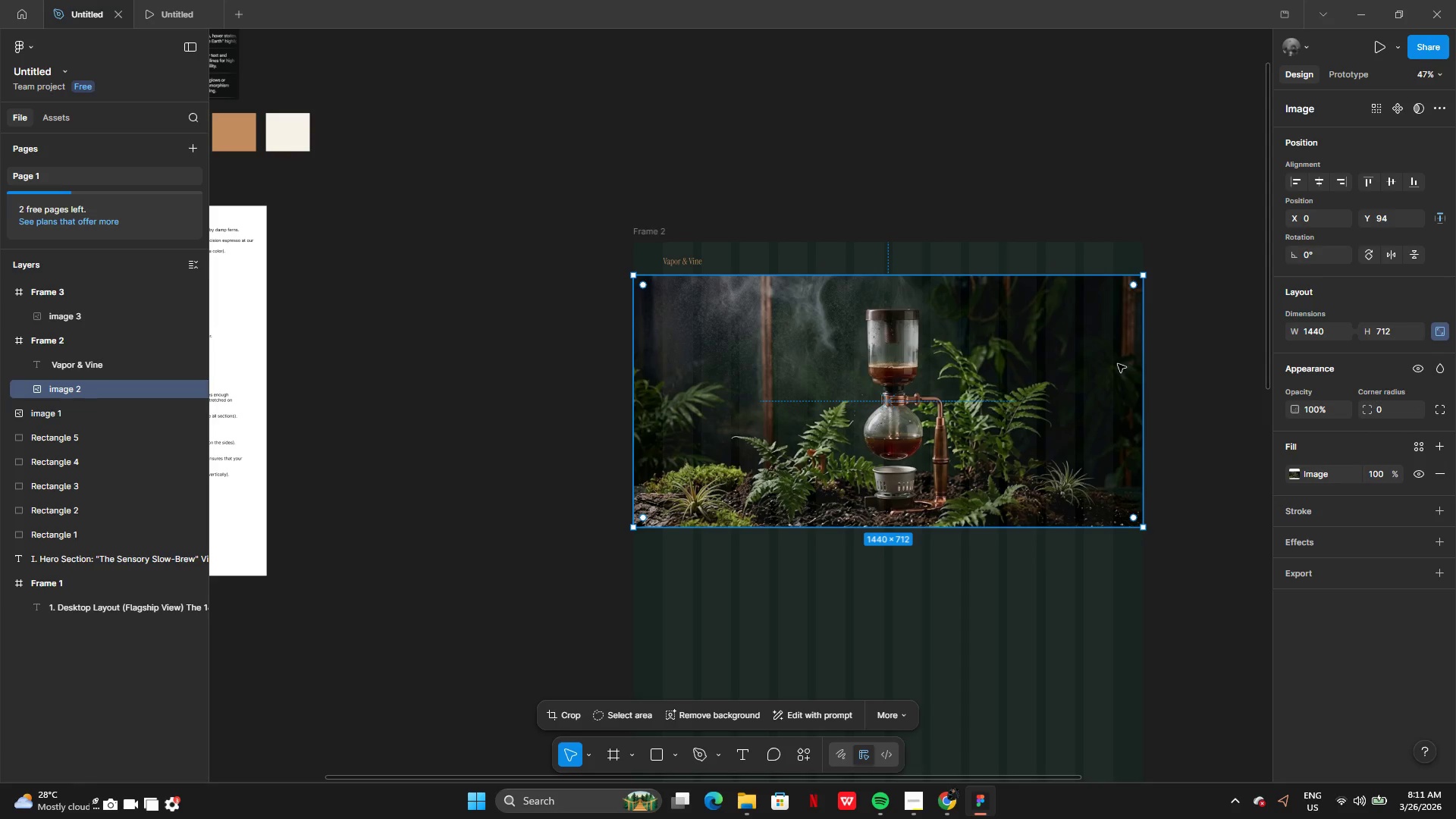 
left_click([833, 136])
 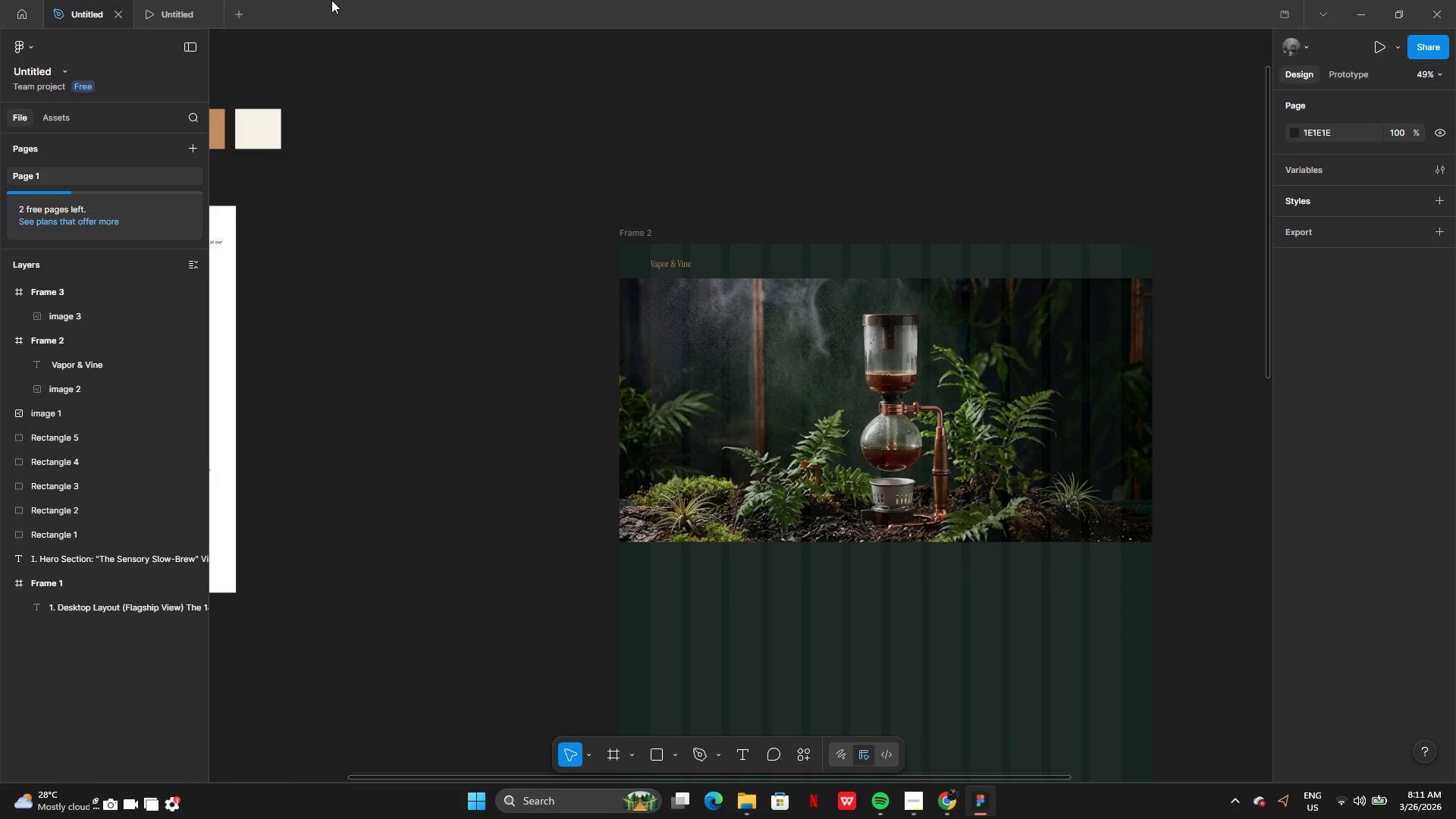 
left_click([180, 10])
 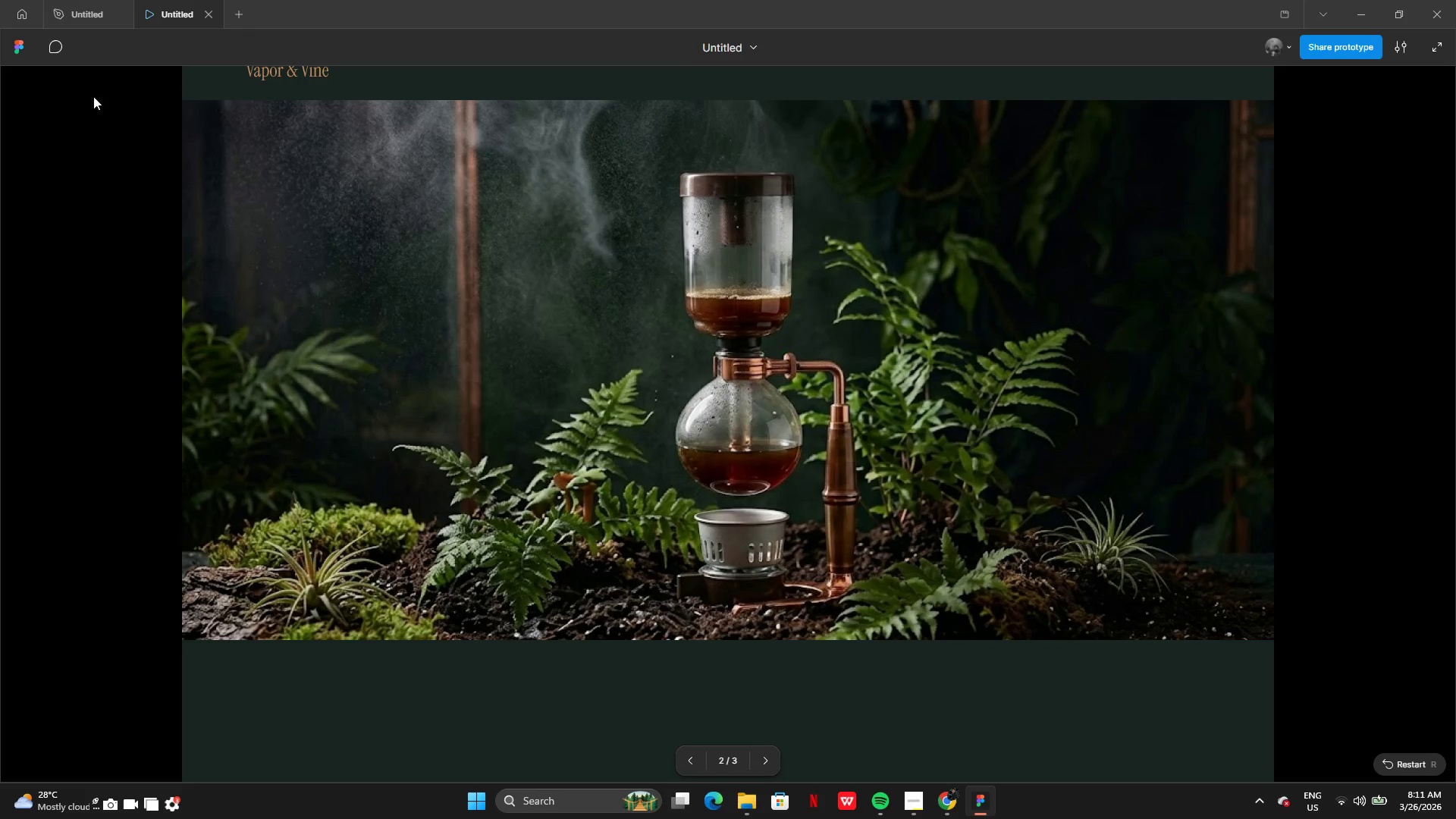 
wait(6.66)
 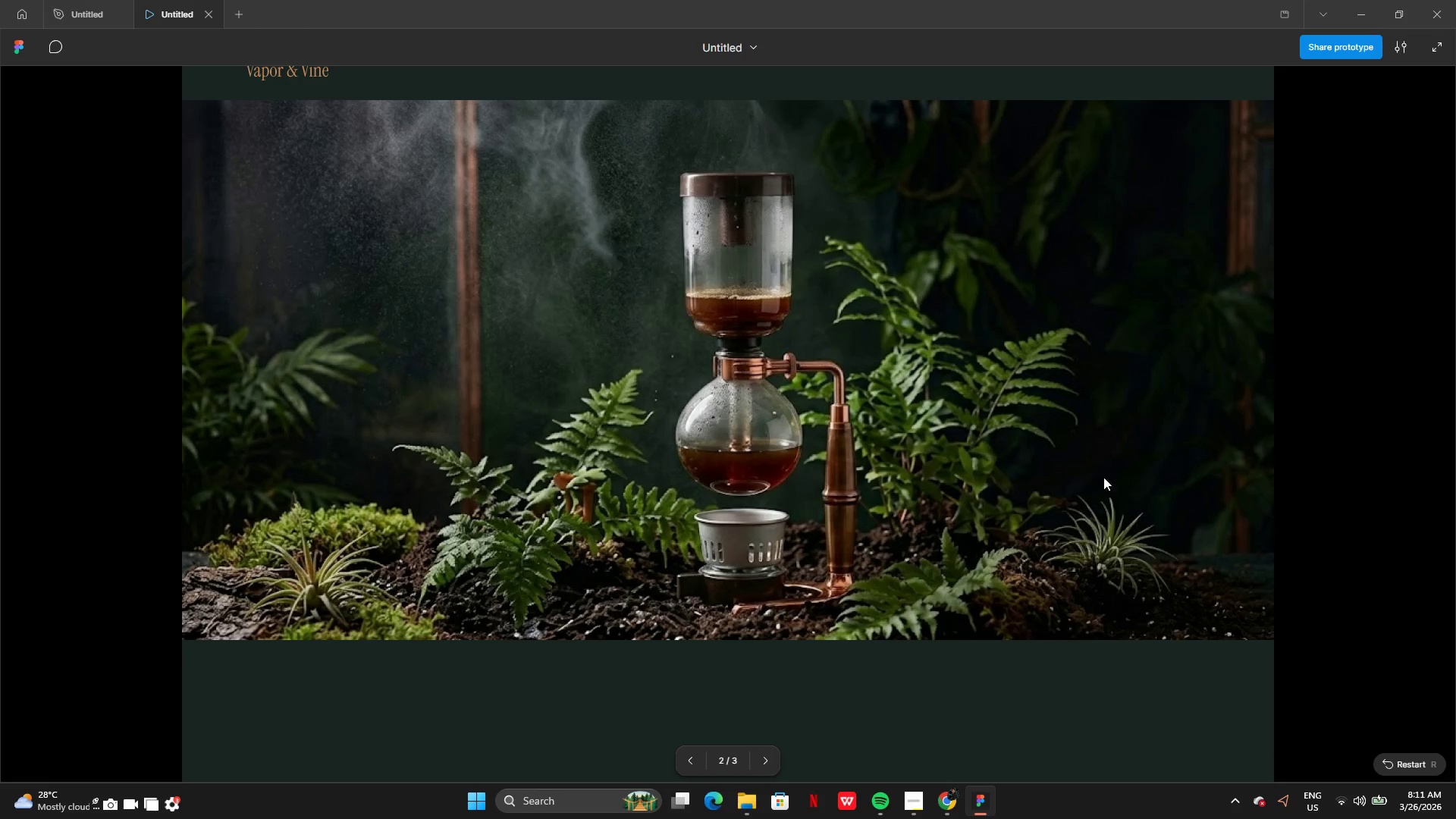 
left_click([1179, 590])
 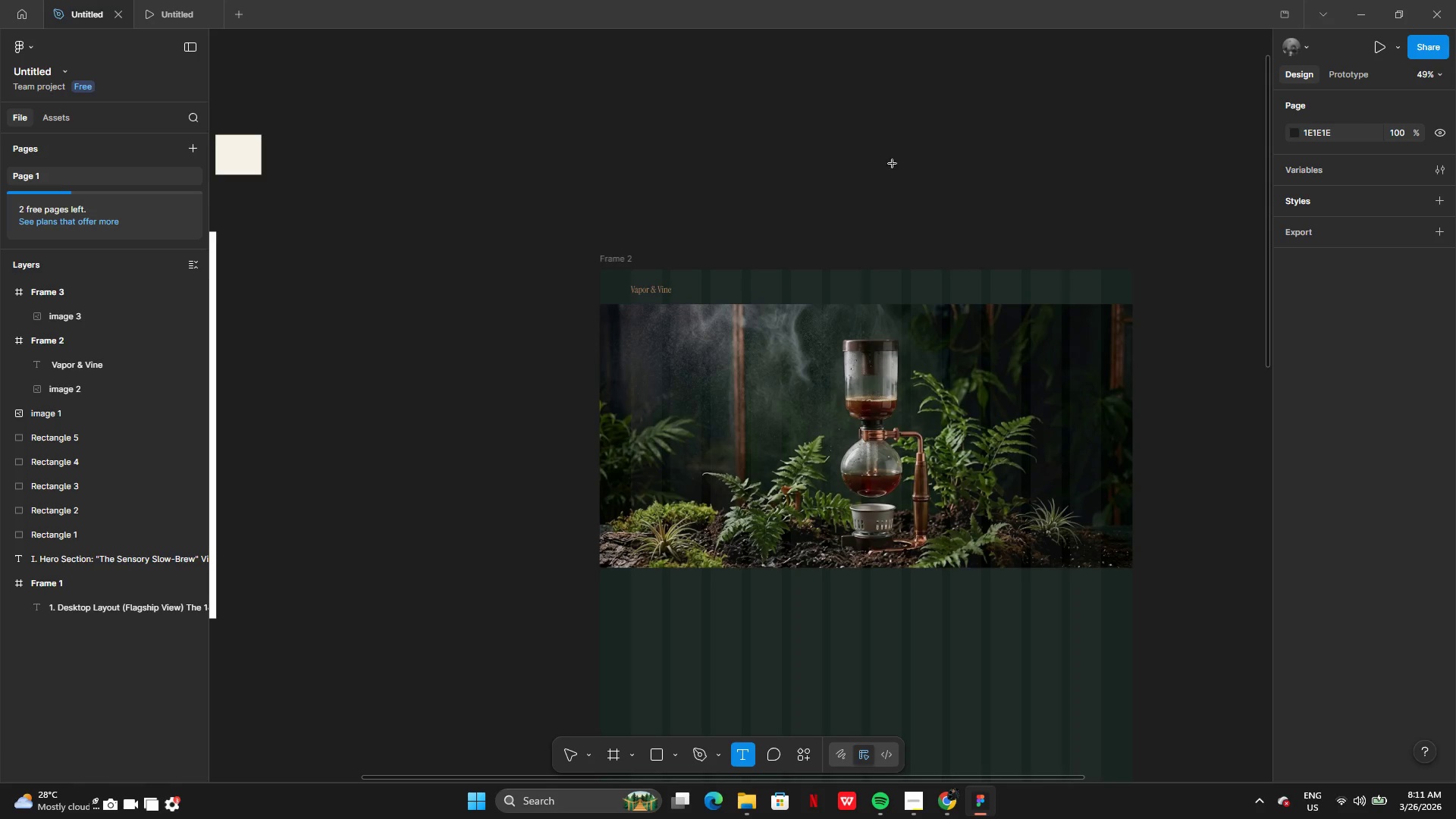 
left_click([786, 209])
 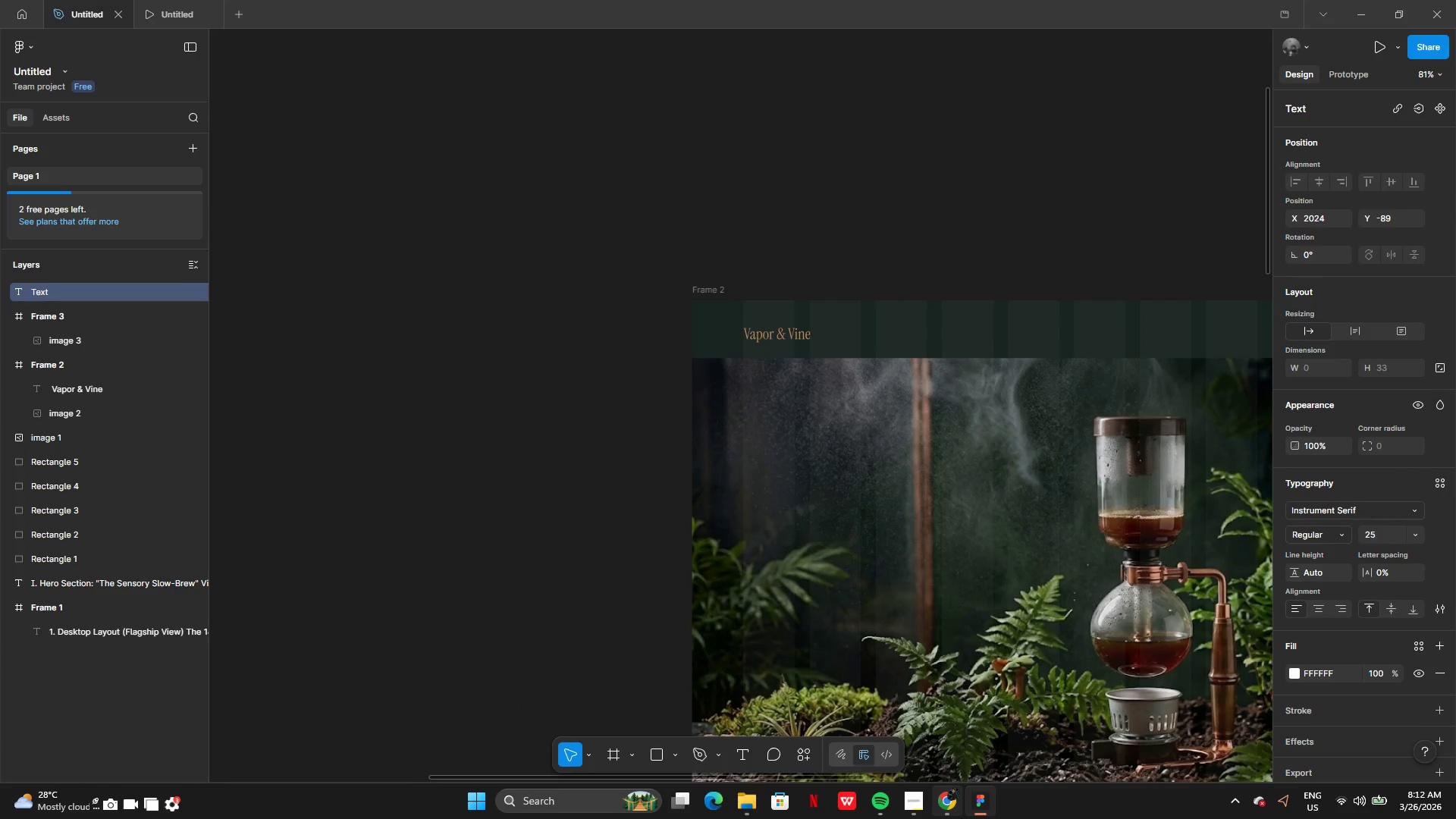 
double_click([944, 805])
 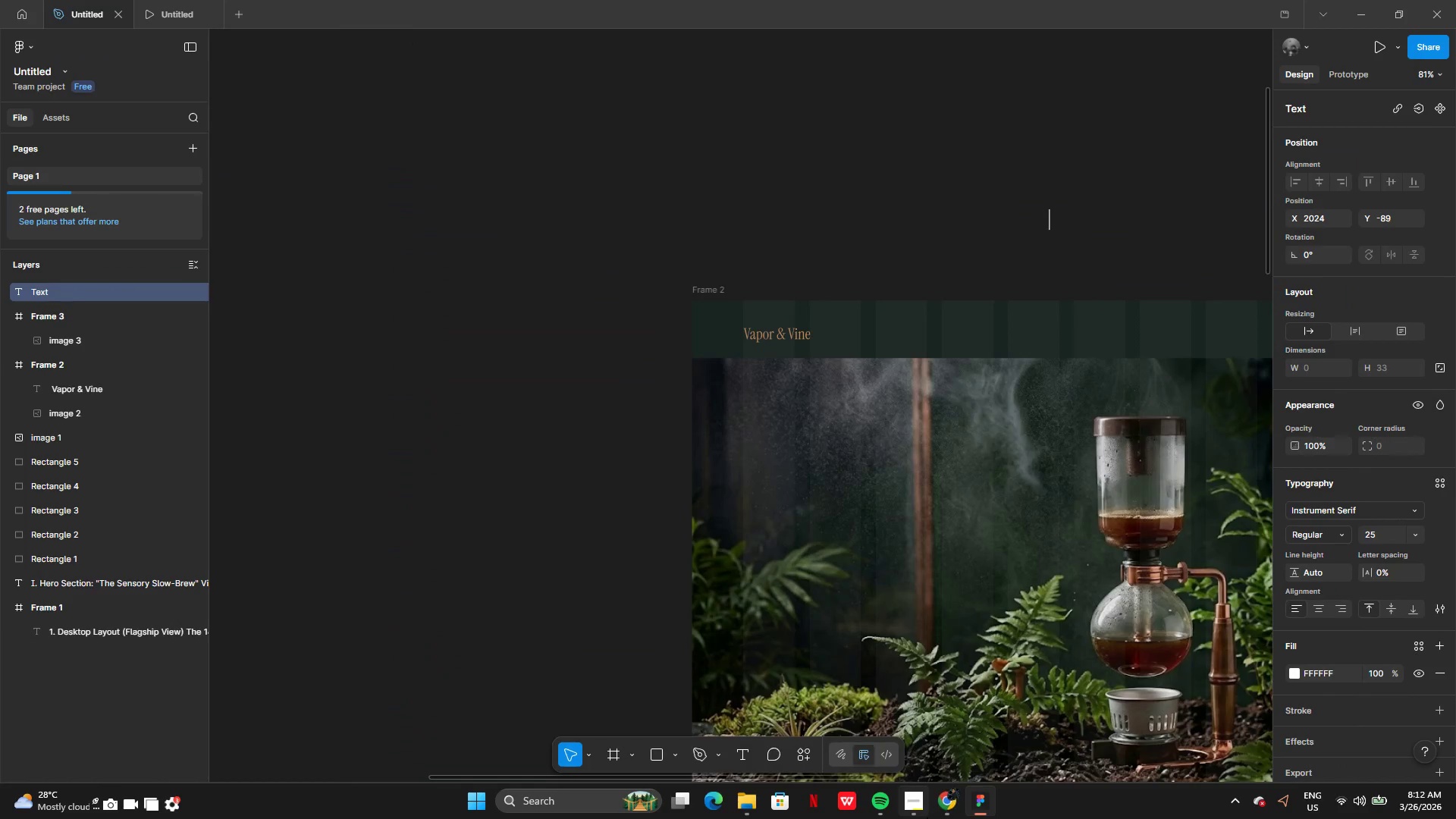 
left_click([920, 813])